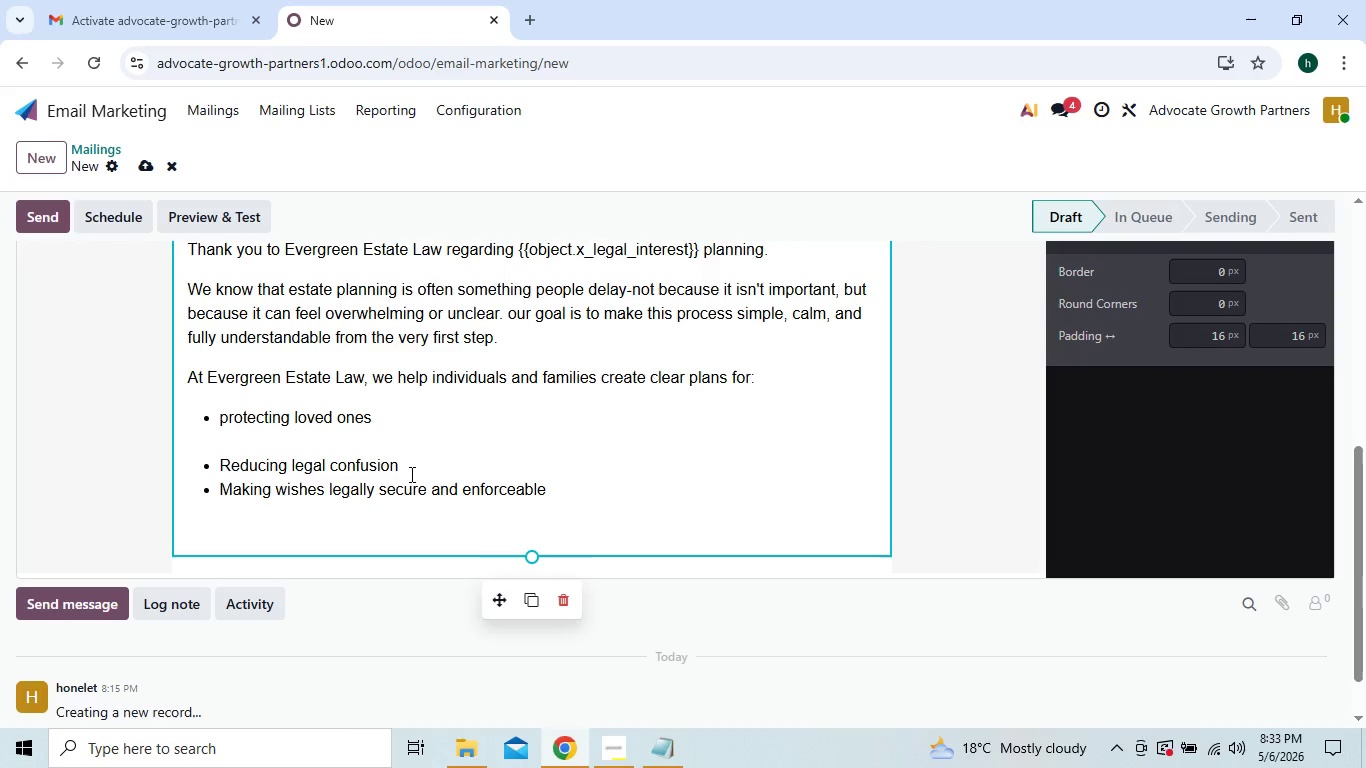 
hold_key(key=ShiftRight, duration=1.14)